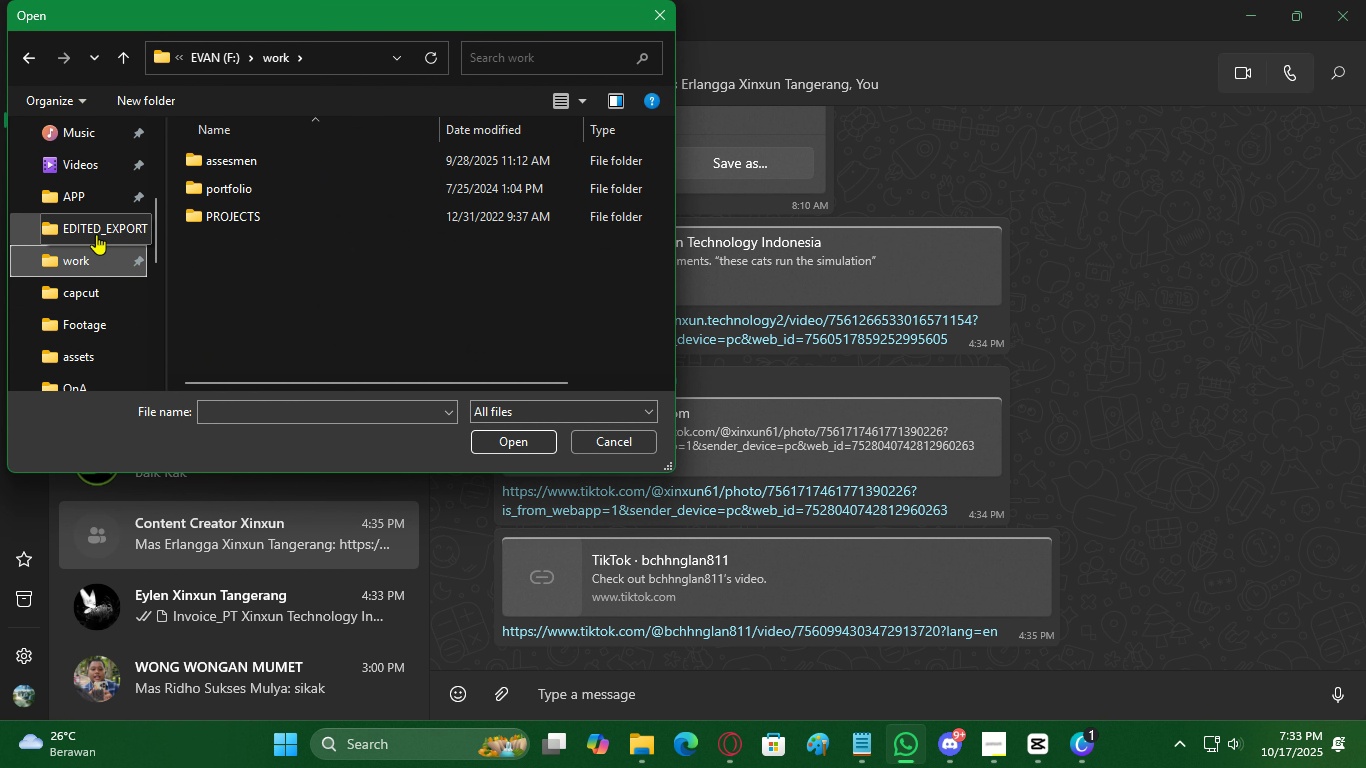 
left_click([96, 234])
 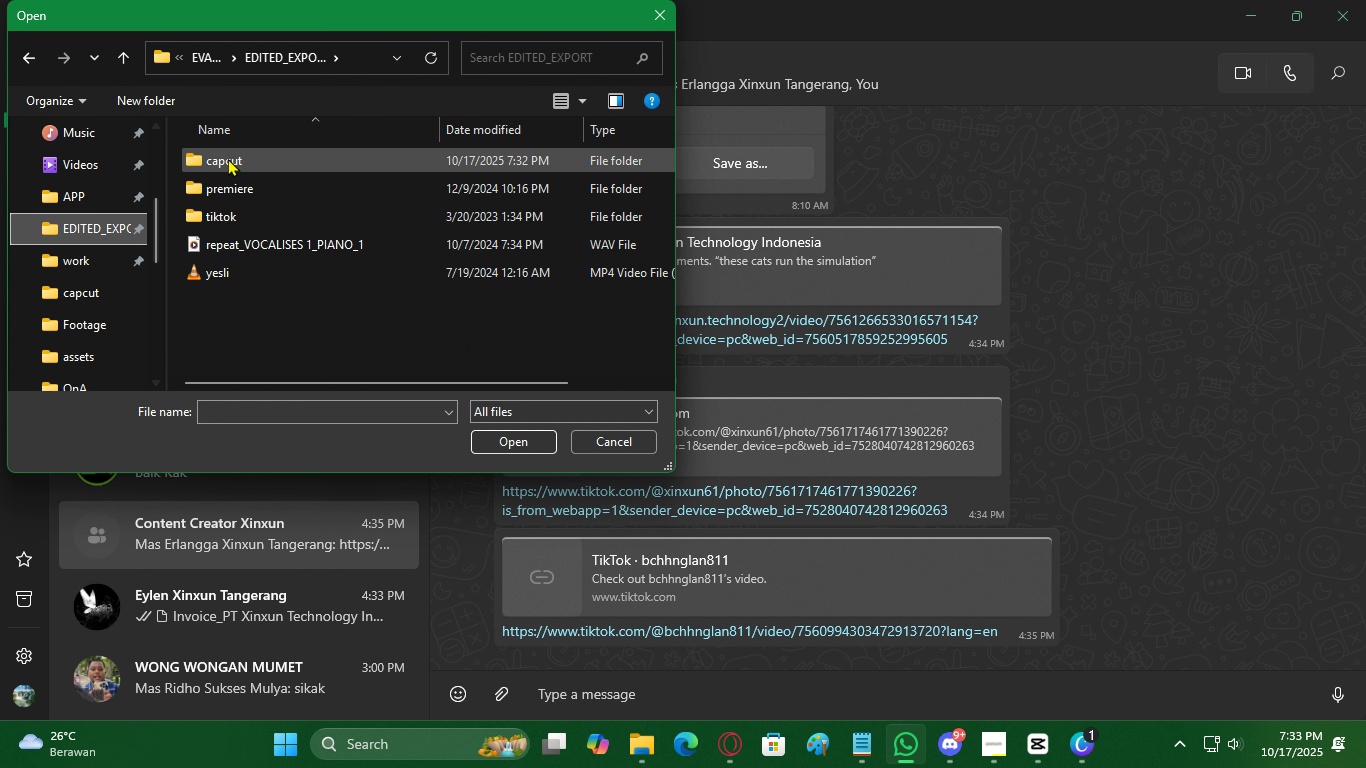 
double_click([228, 158])
 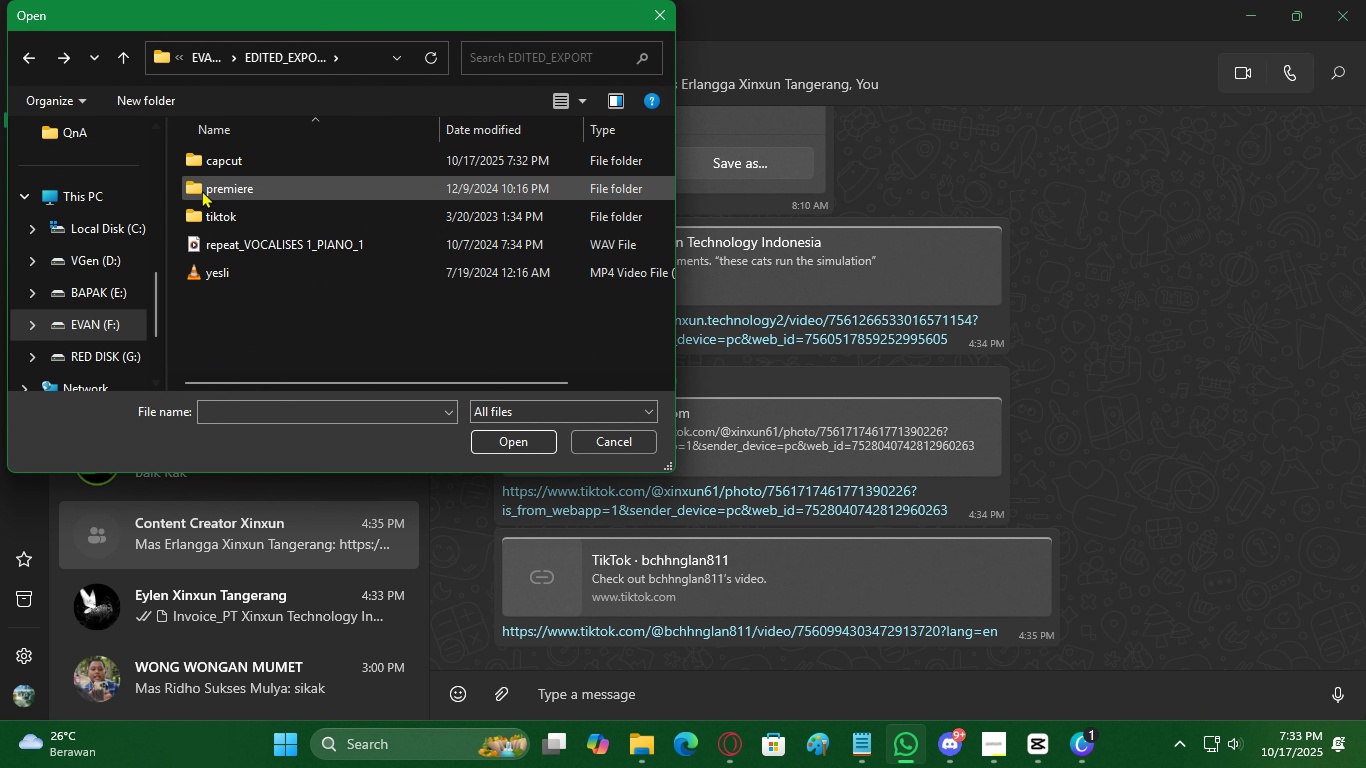 
scroll: coordinate [90, 312], scroll_direction: up, amount: 2.0
 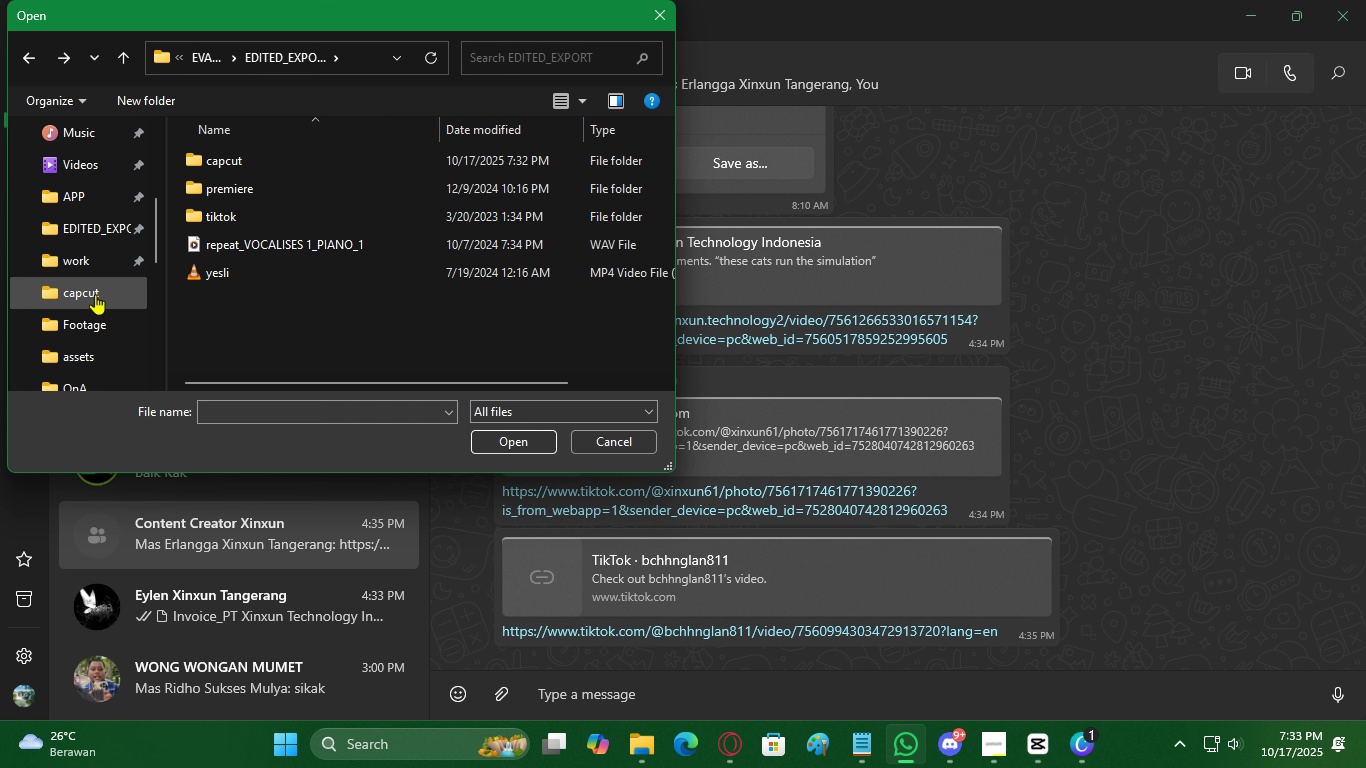 
left_click([95, 264])
 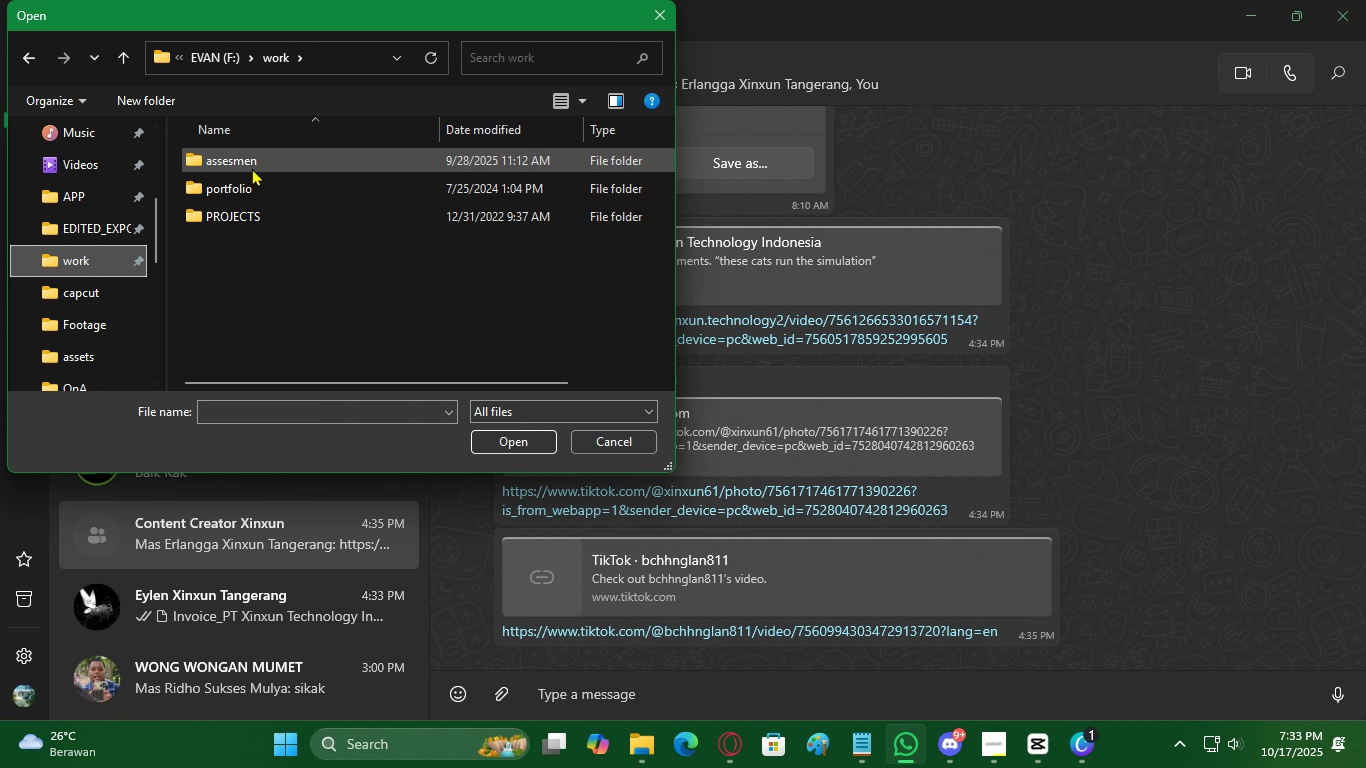 
left_click([253, 163])
 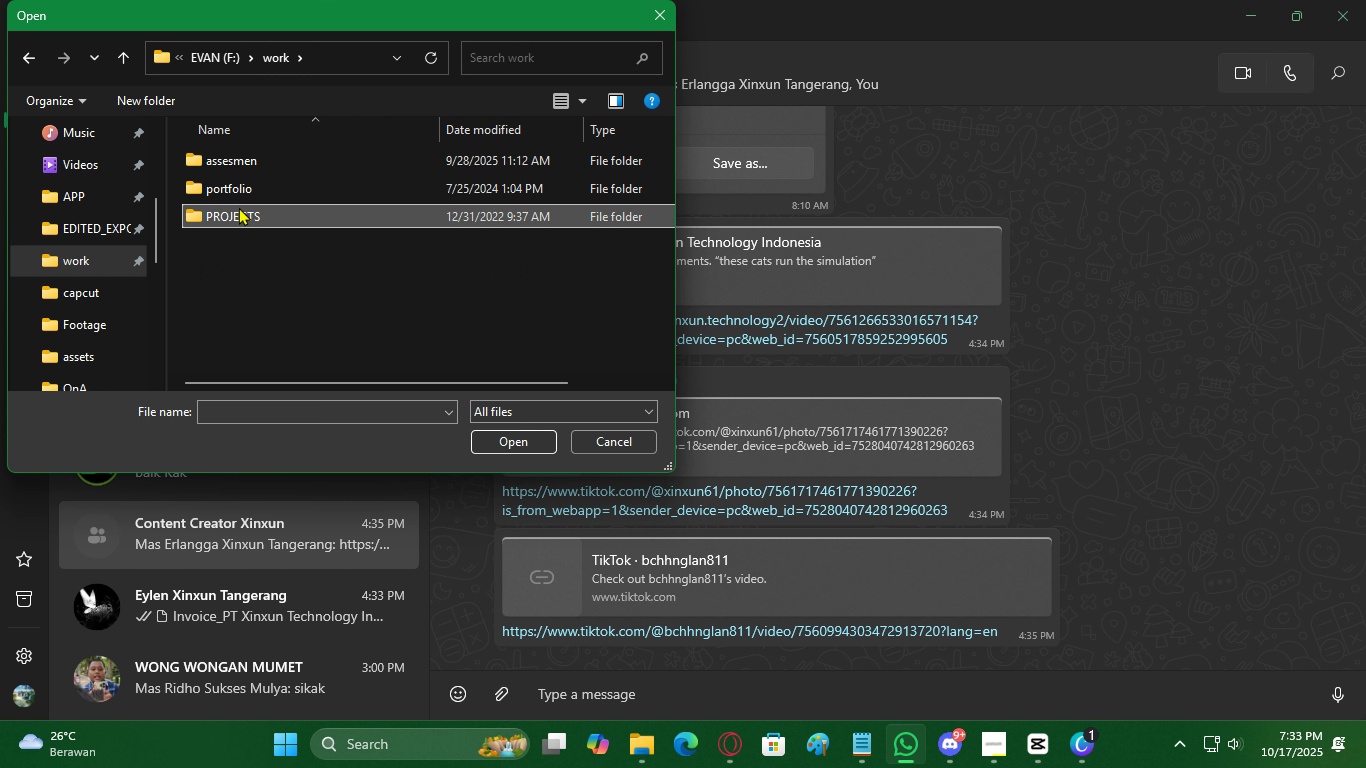 
double_click([239, 207])
 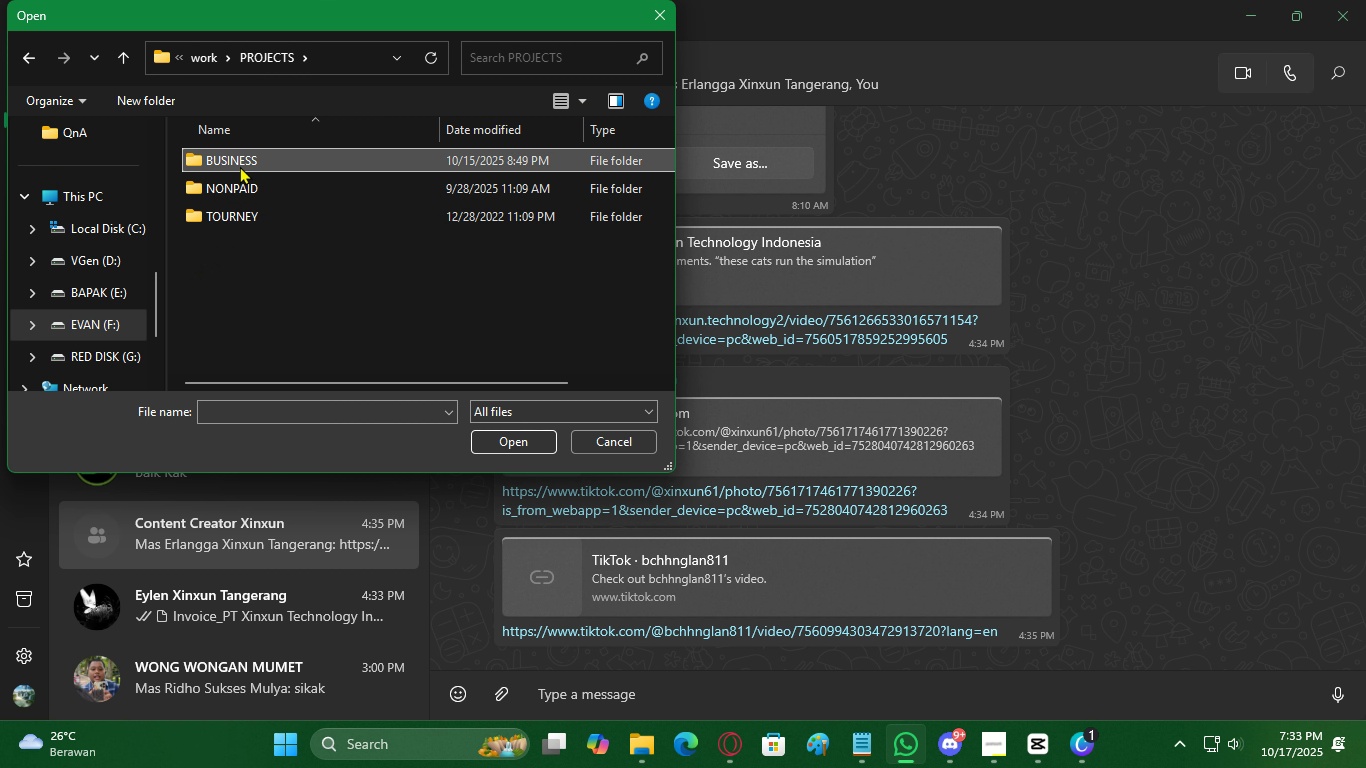 
double_click([240, 166])
 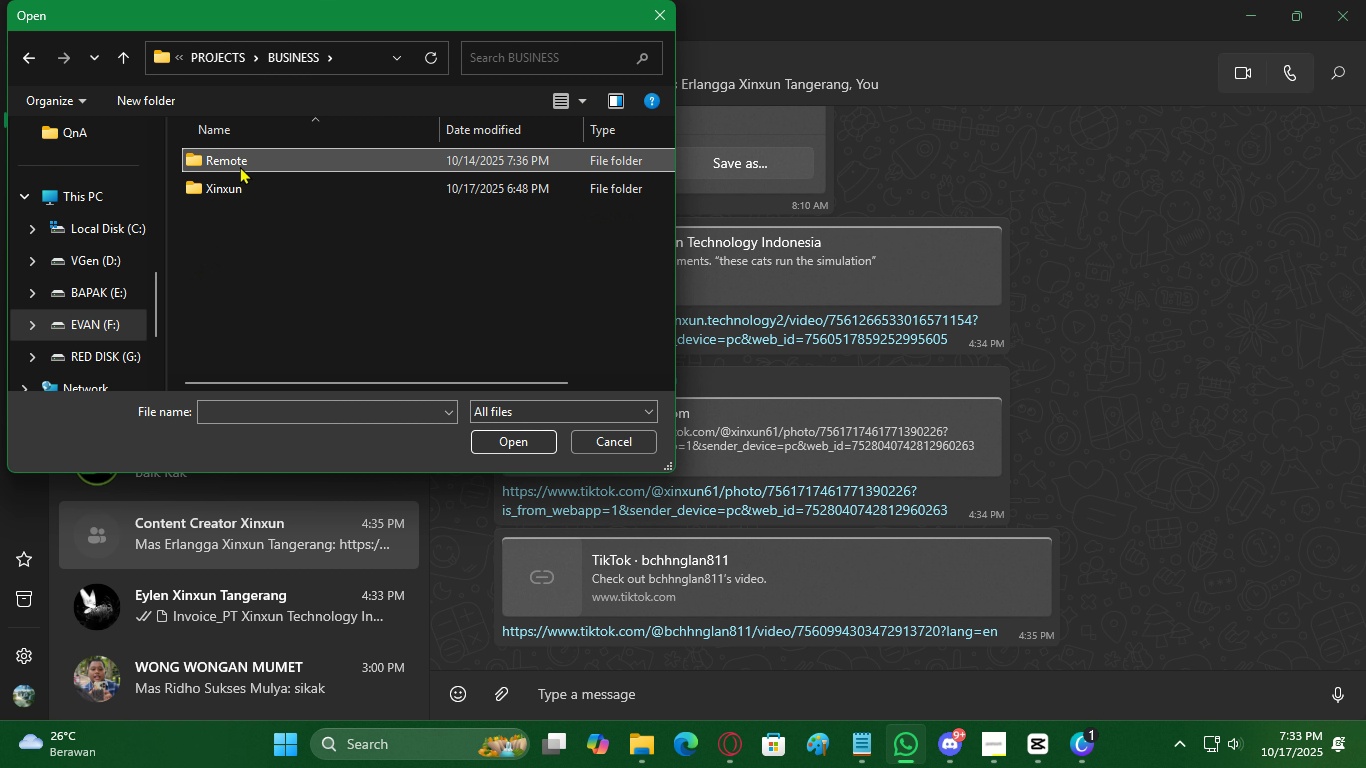 
double_click([240, 166])
 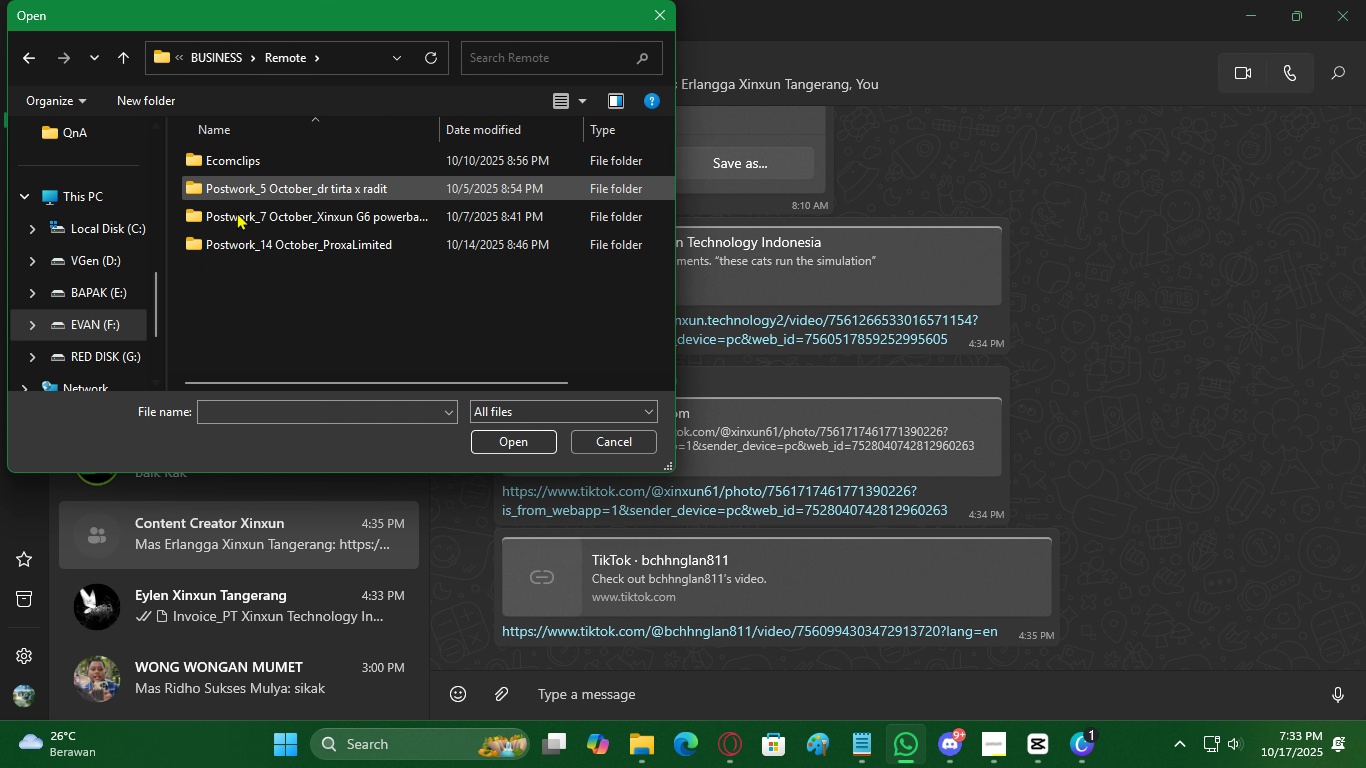 
left_click([270, 236])
 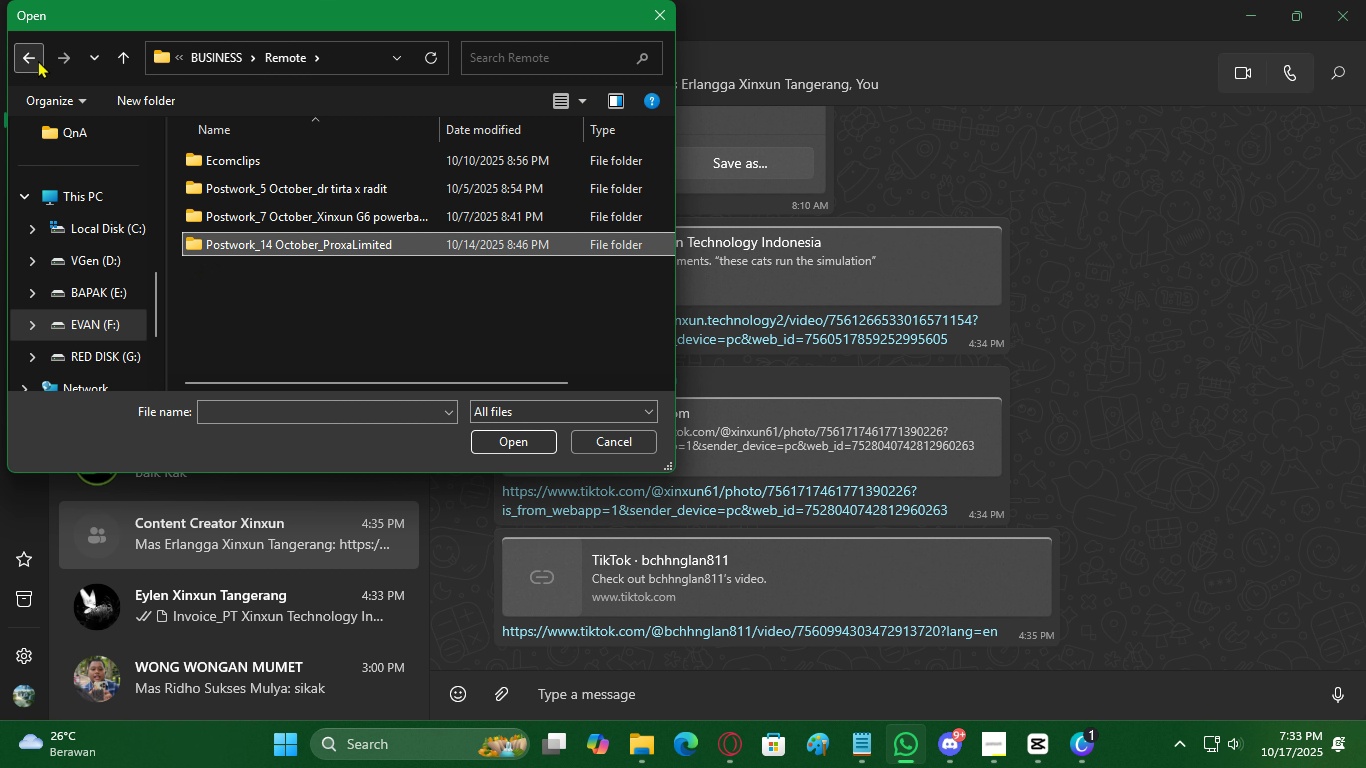 
left_click([36, 59])
 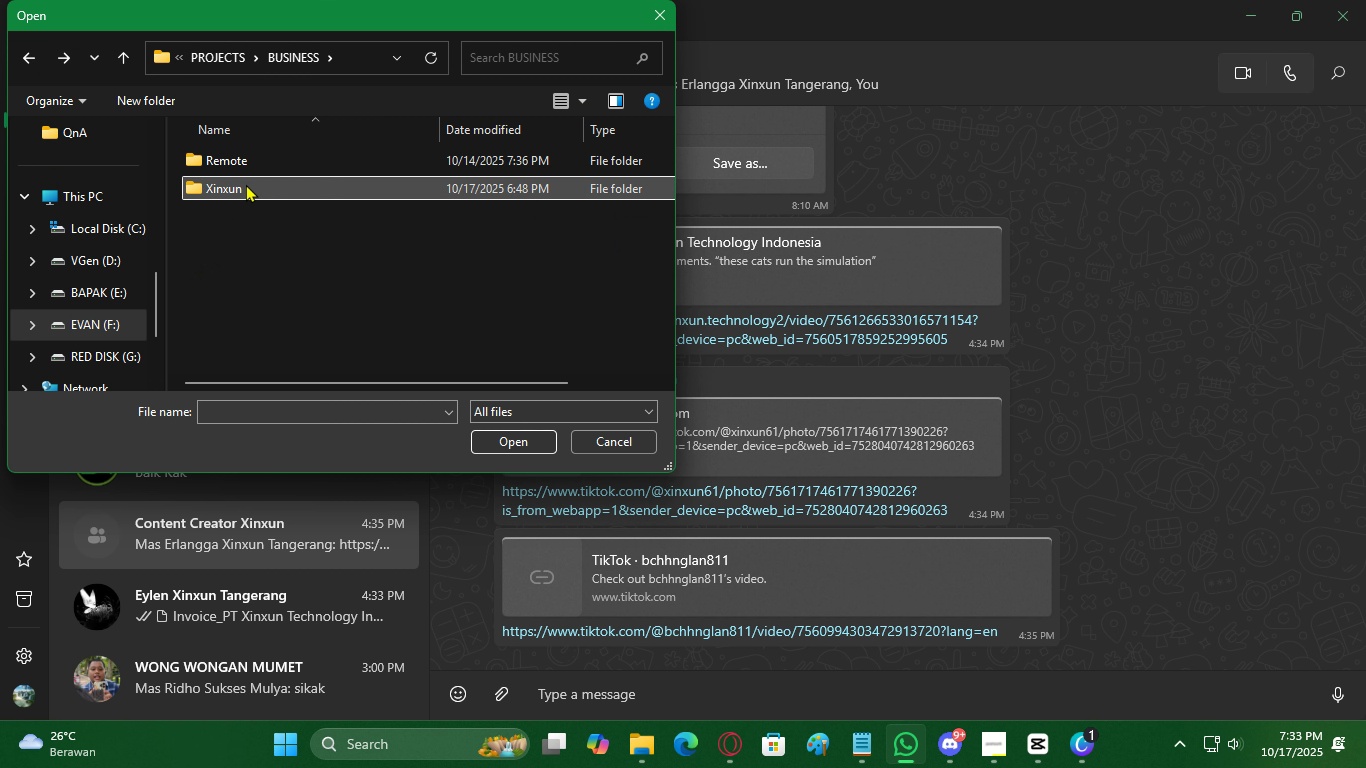 
double_click([246, 184])
 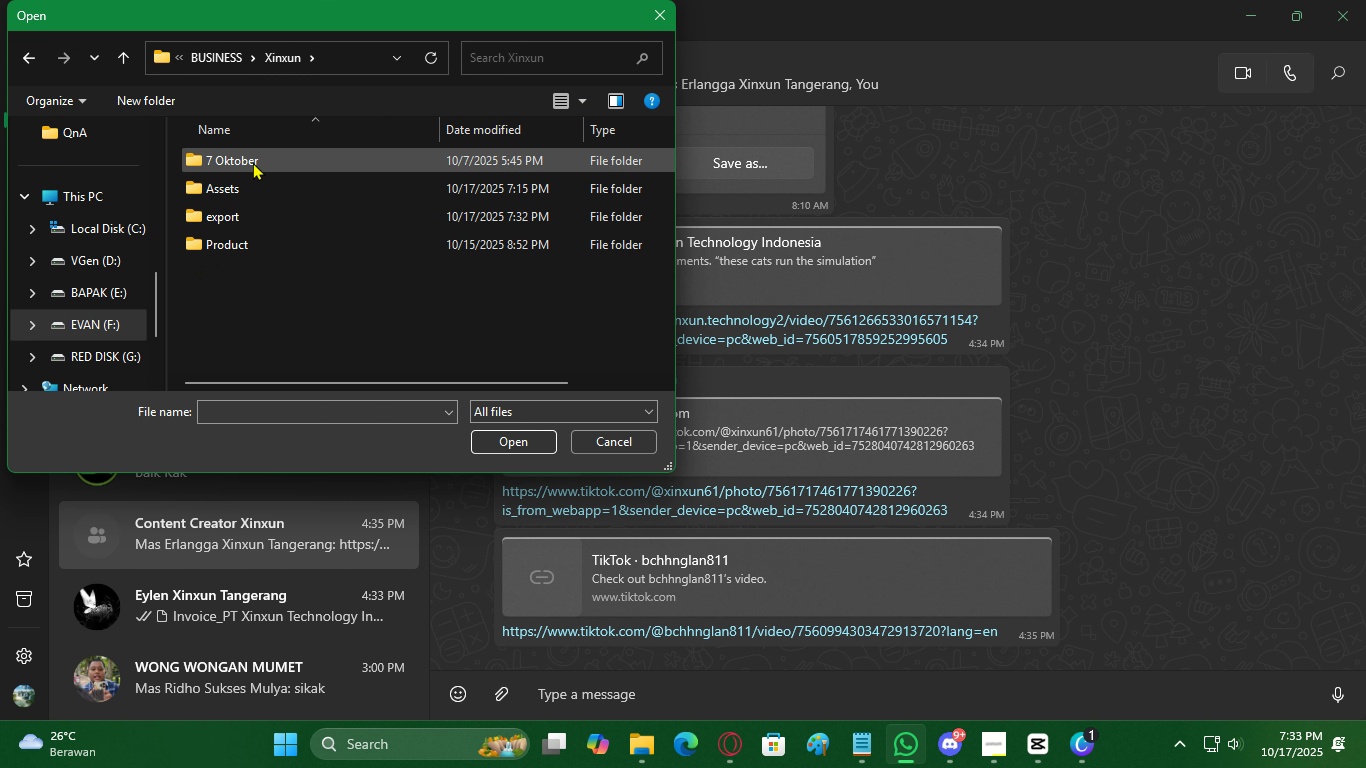 
left_click([253, 162])
 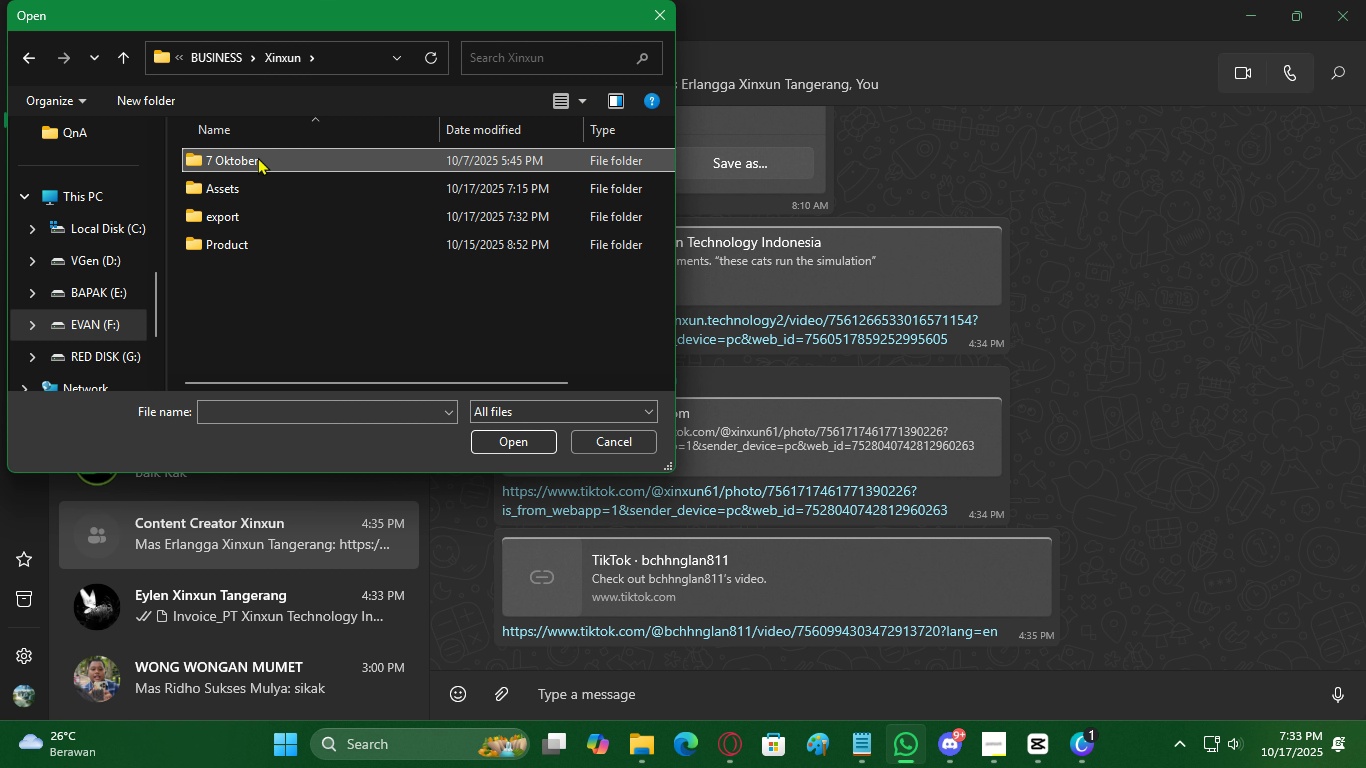 
double_click([258, 157])
 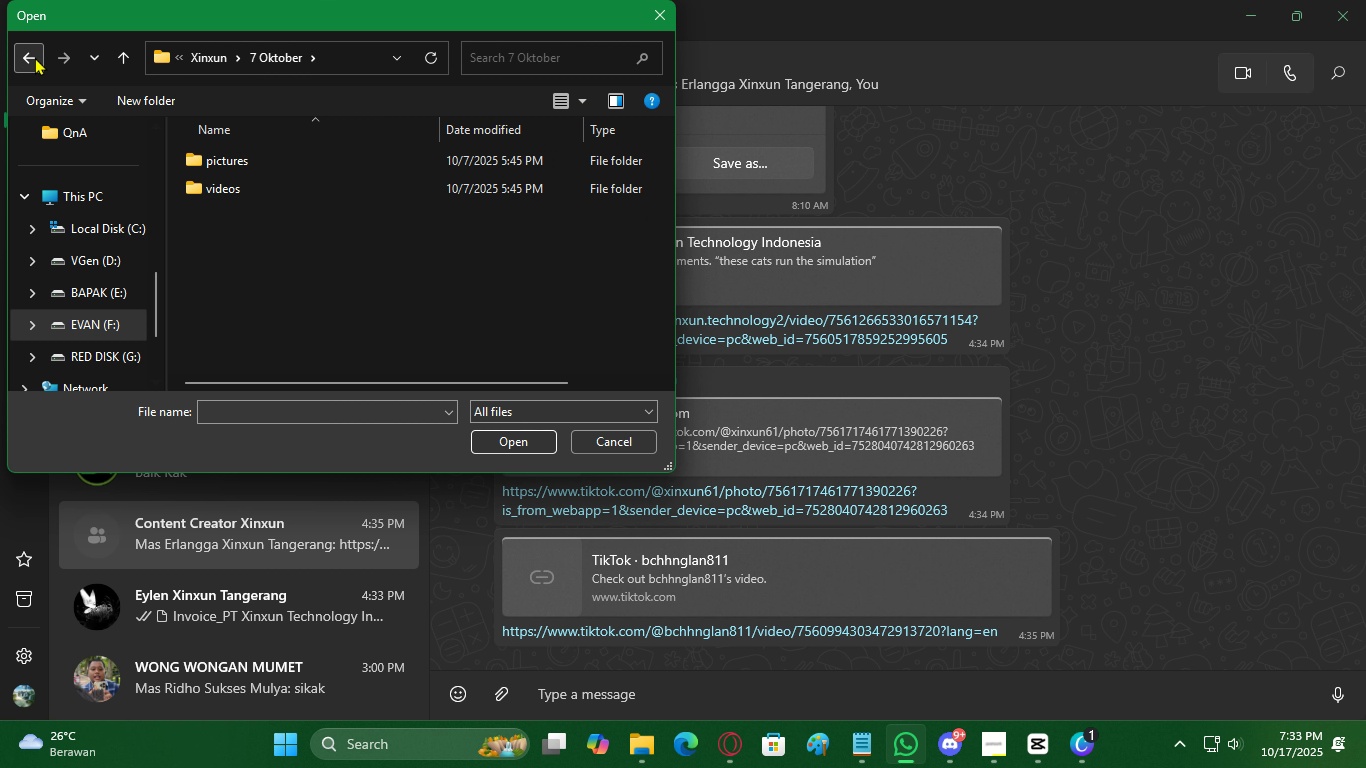 
left_click([34, 57])
 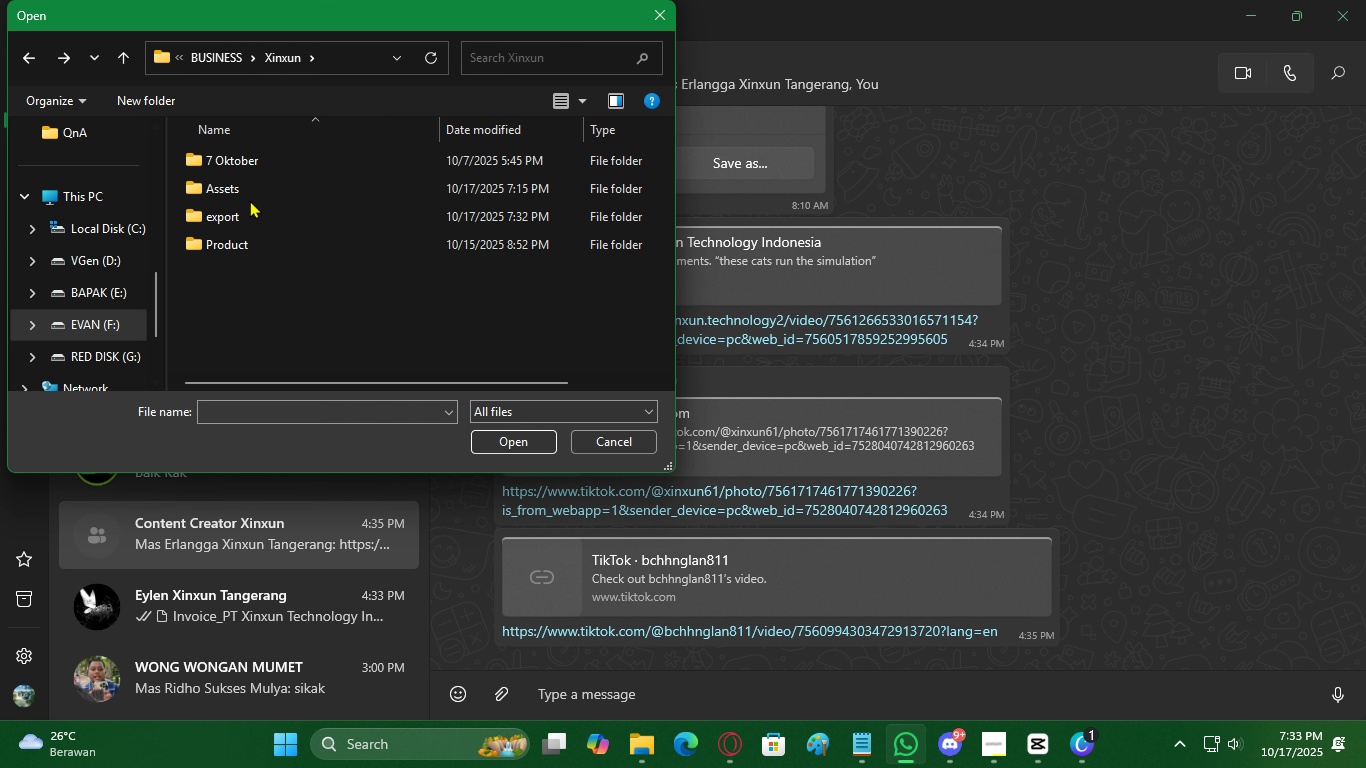 
left_click([250, 200])
 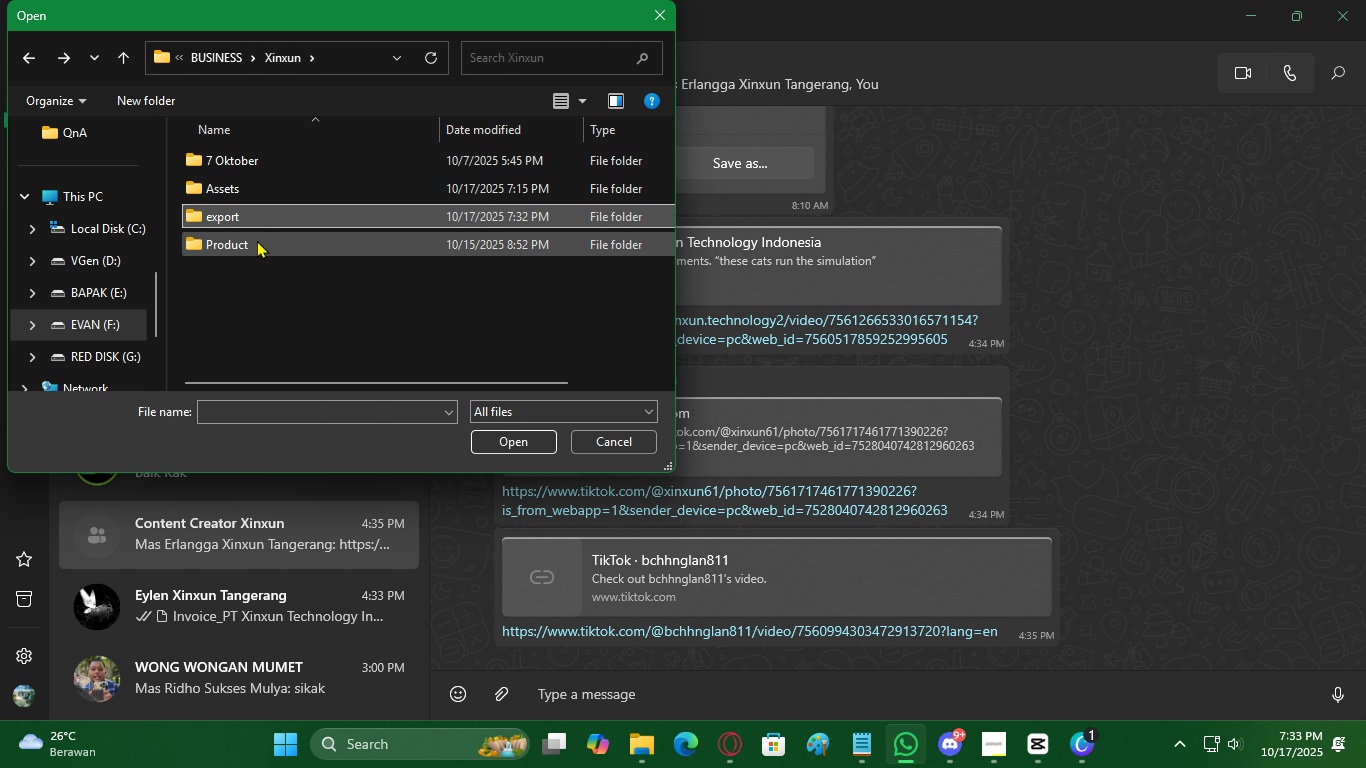 
double_click([257, 240])
 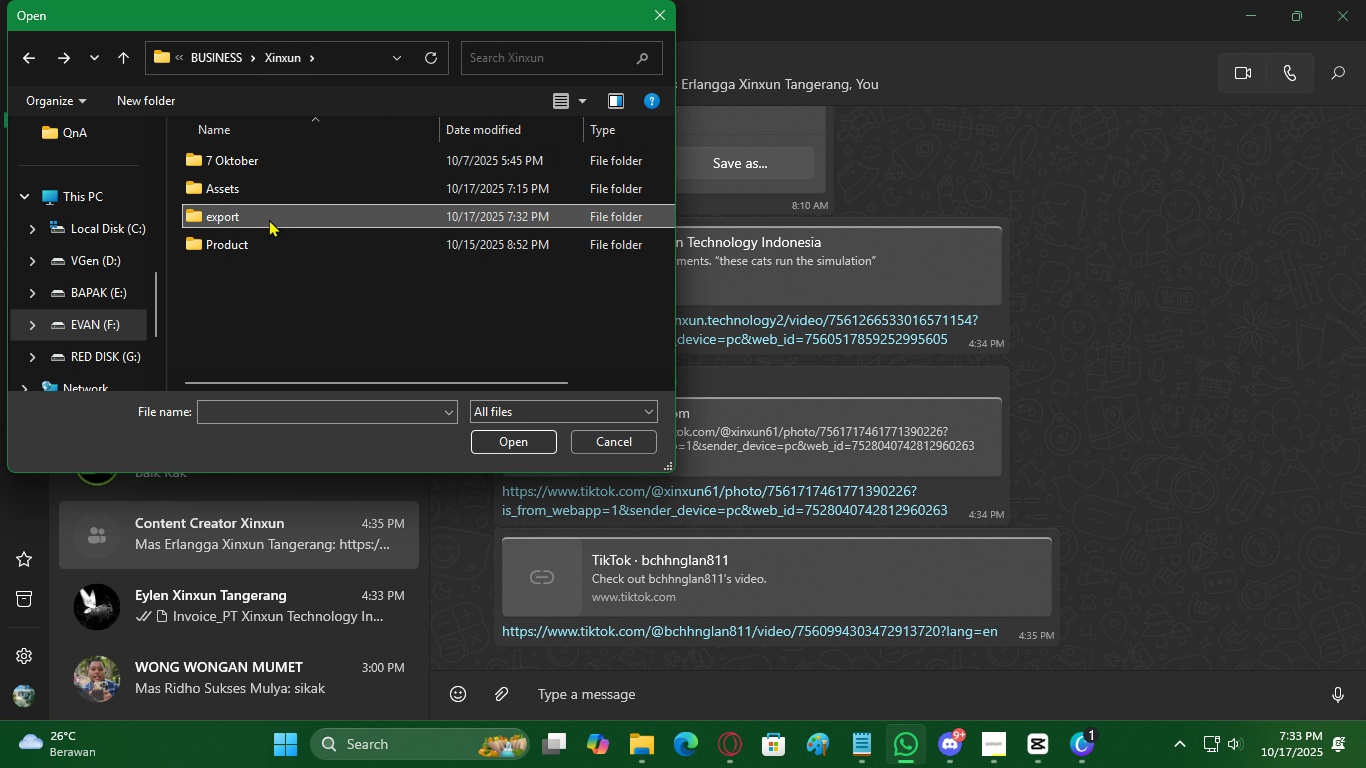 
double_click([269, 219])
 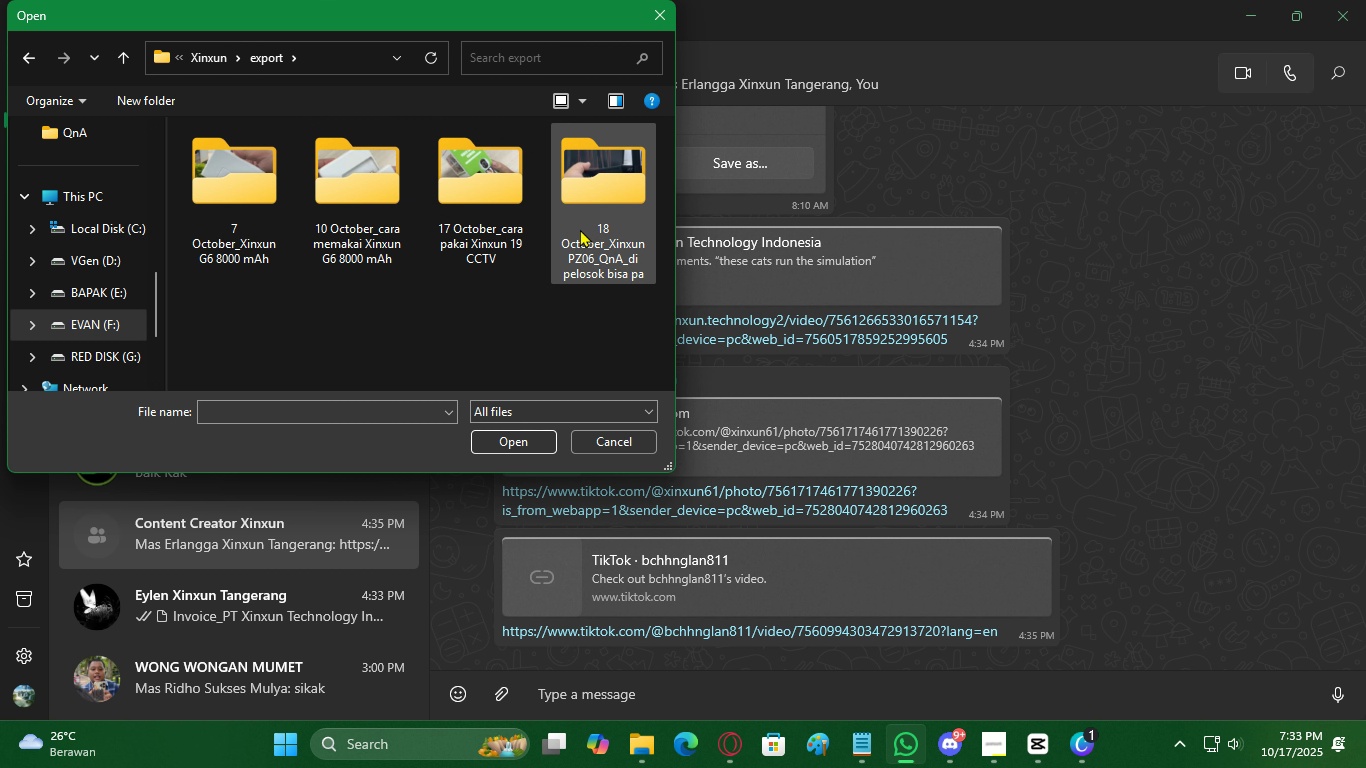 
double_click([580, 228])
 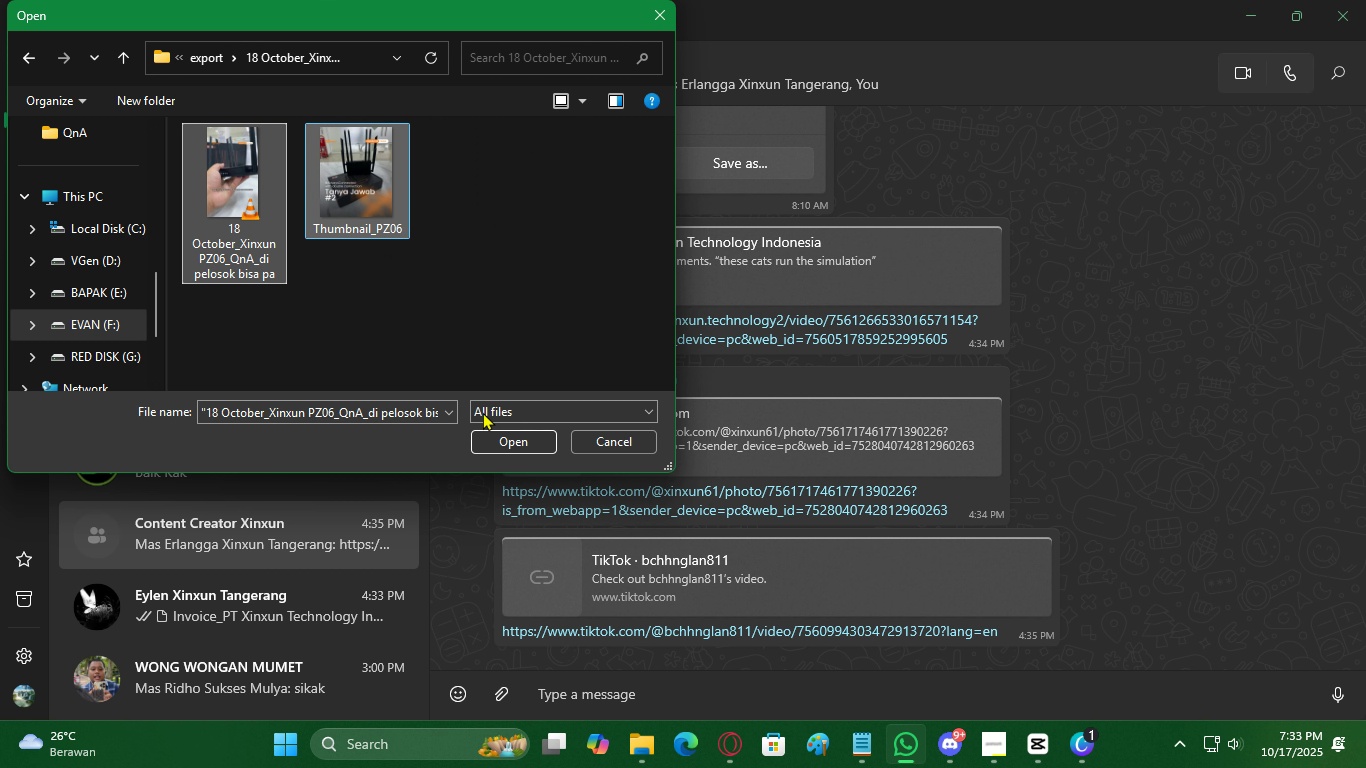 
left_click([495, 437])
 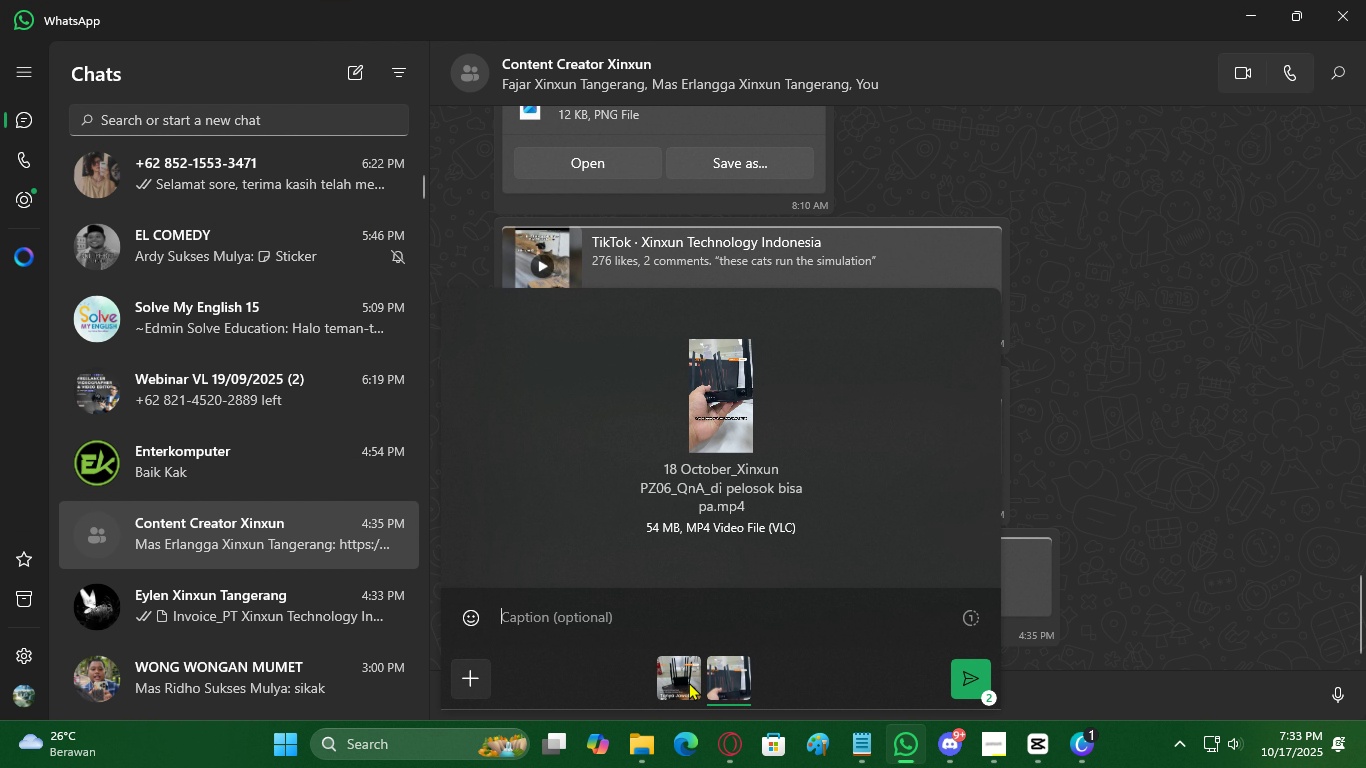 
left_click([673, 679])
 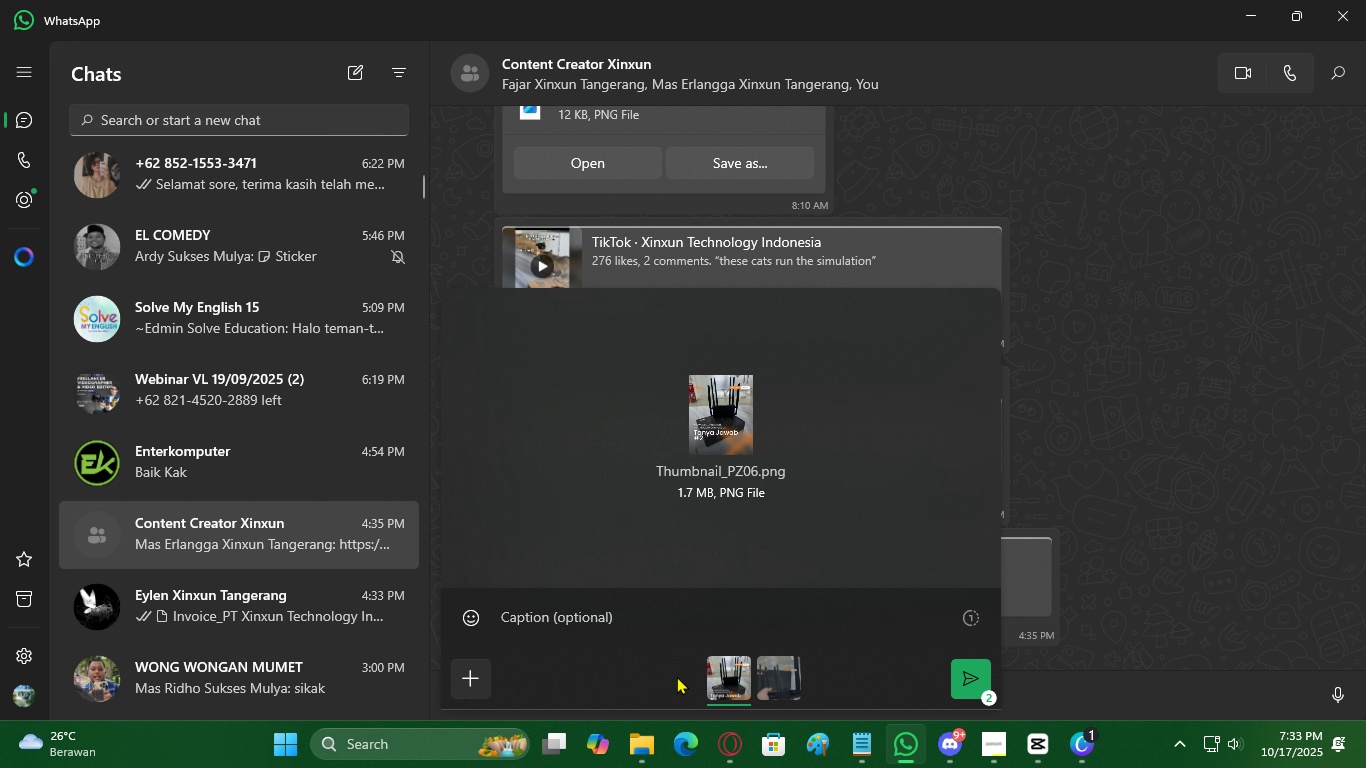 
left_click([765, 686])
 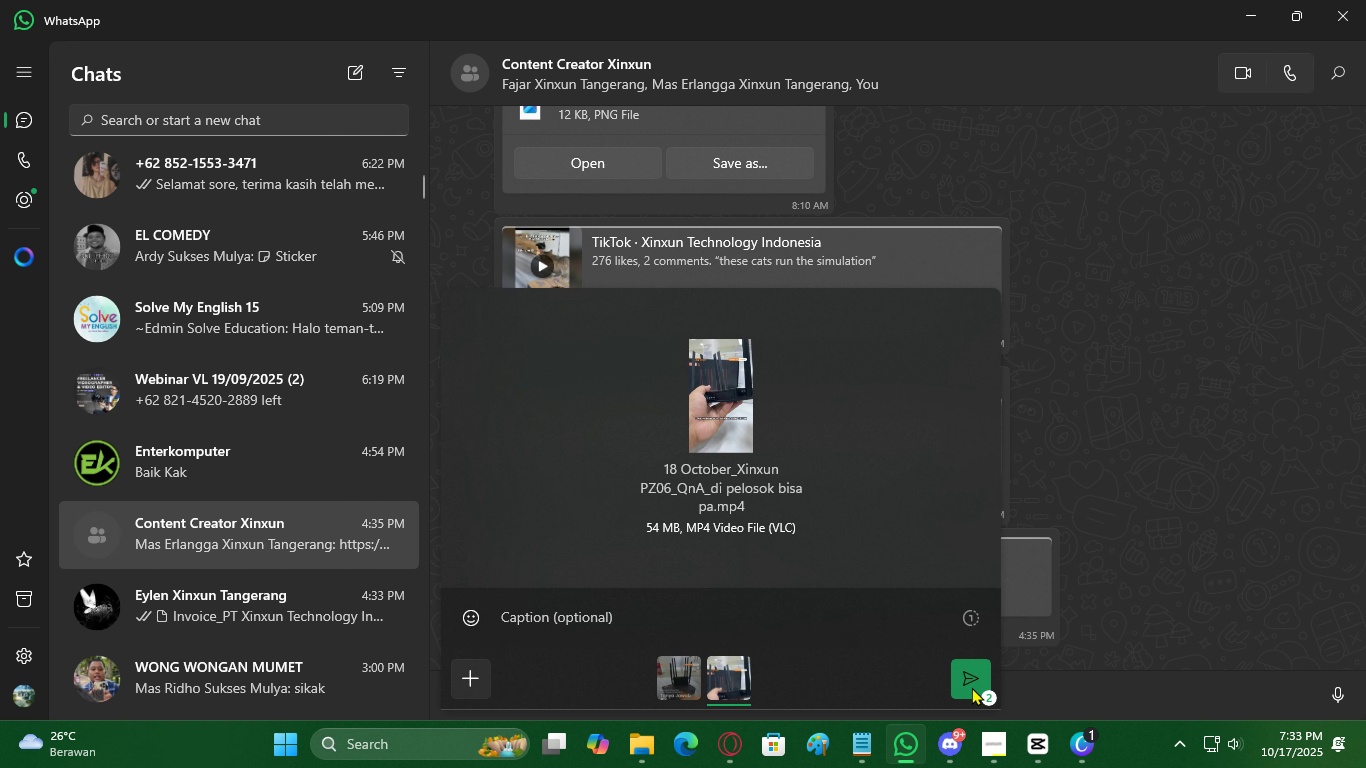 
left_click([971, 683])
 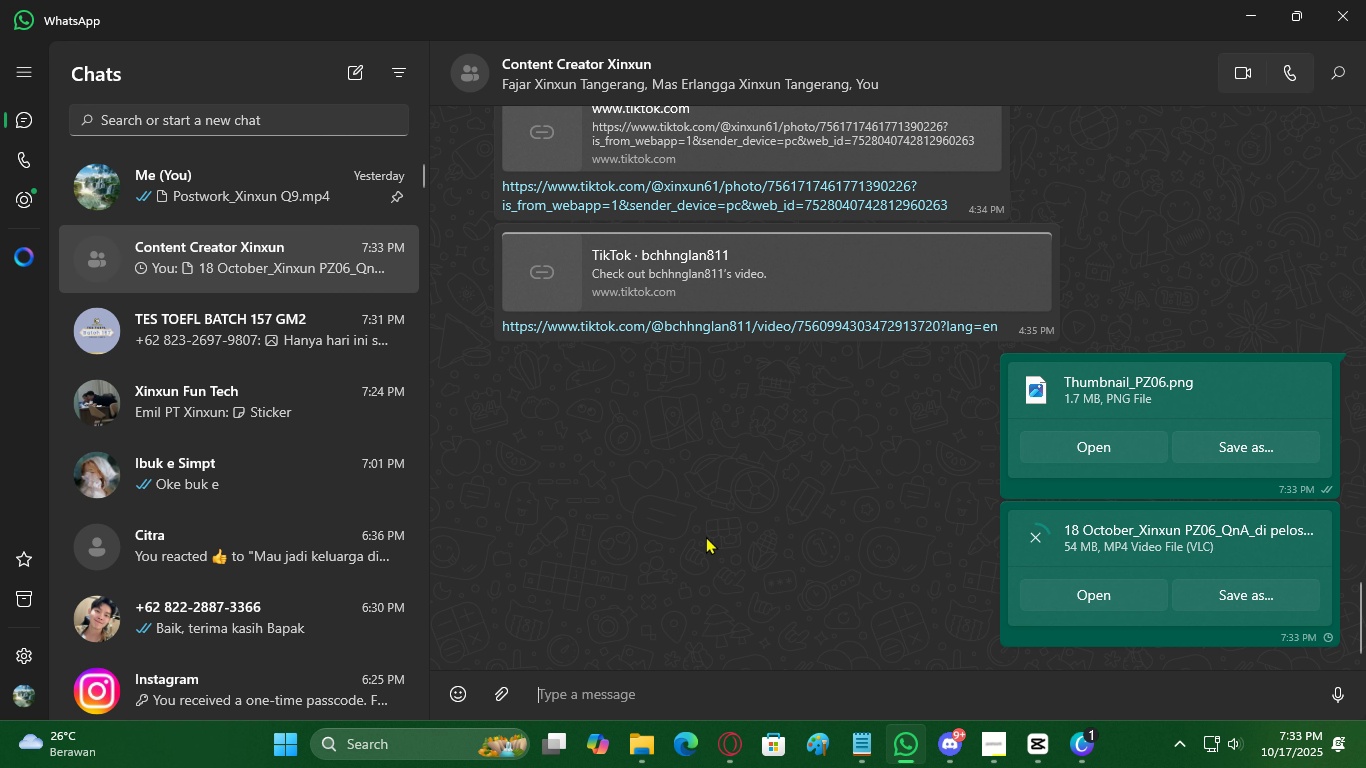 
wait(12.64)
 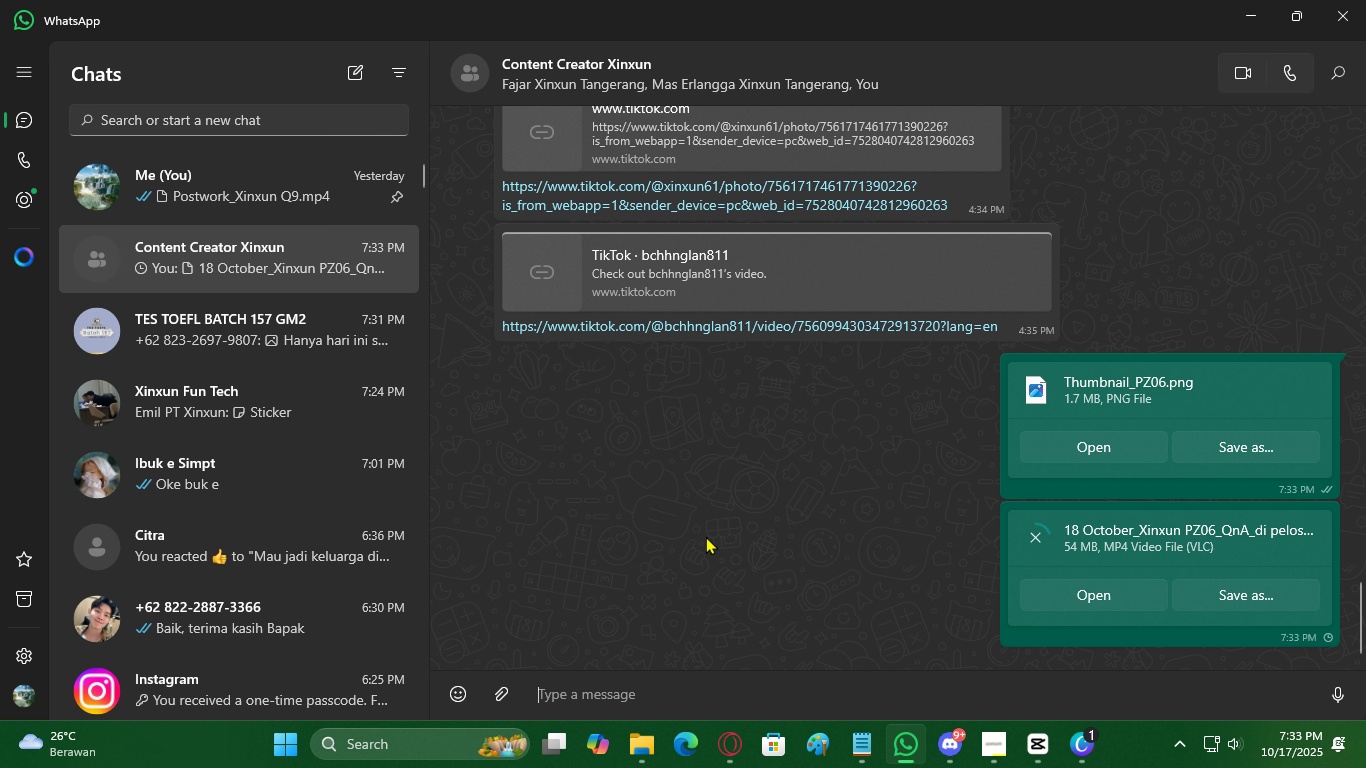 
left_click([999, 734])
 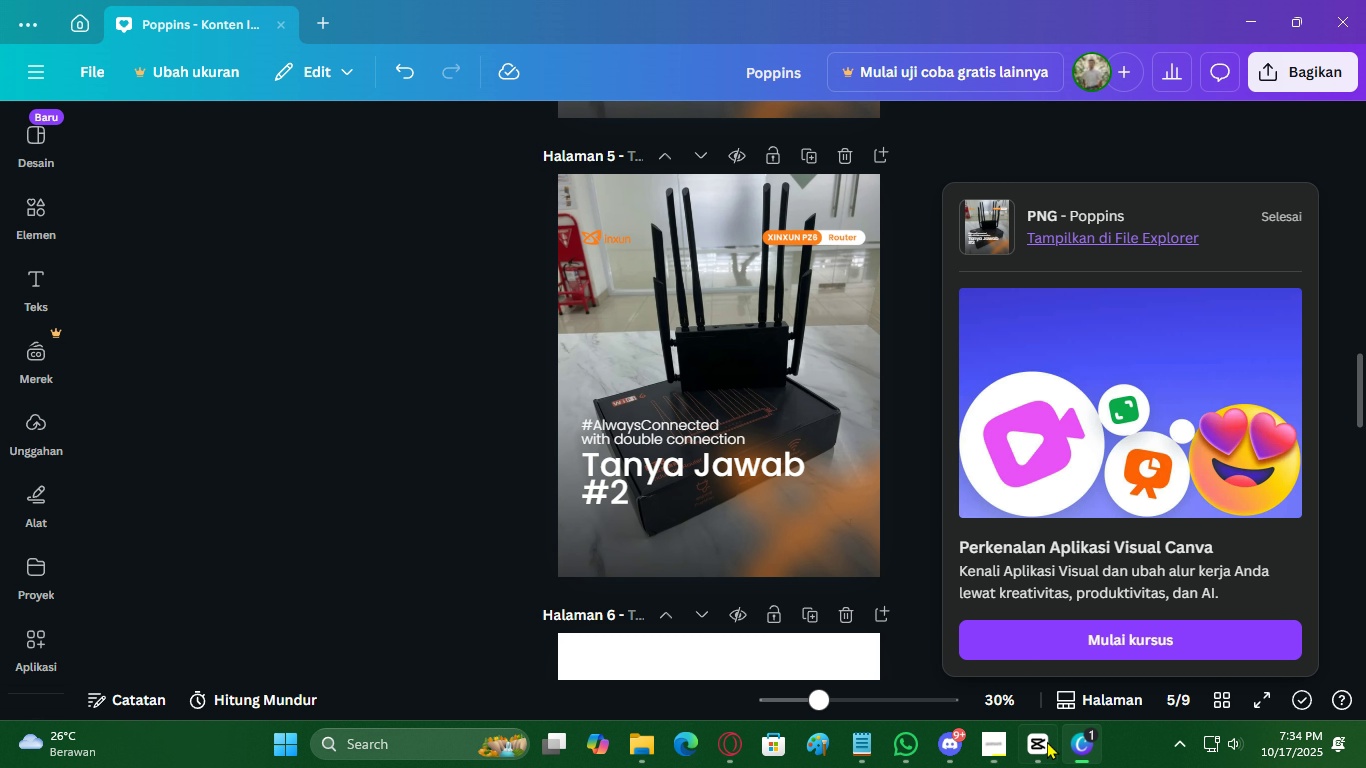 
double_click([1047, 741])
 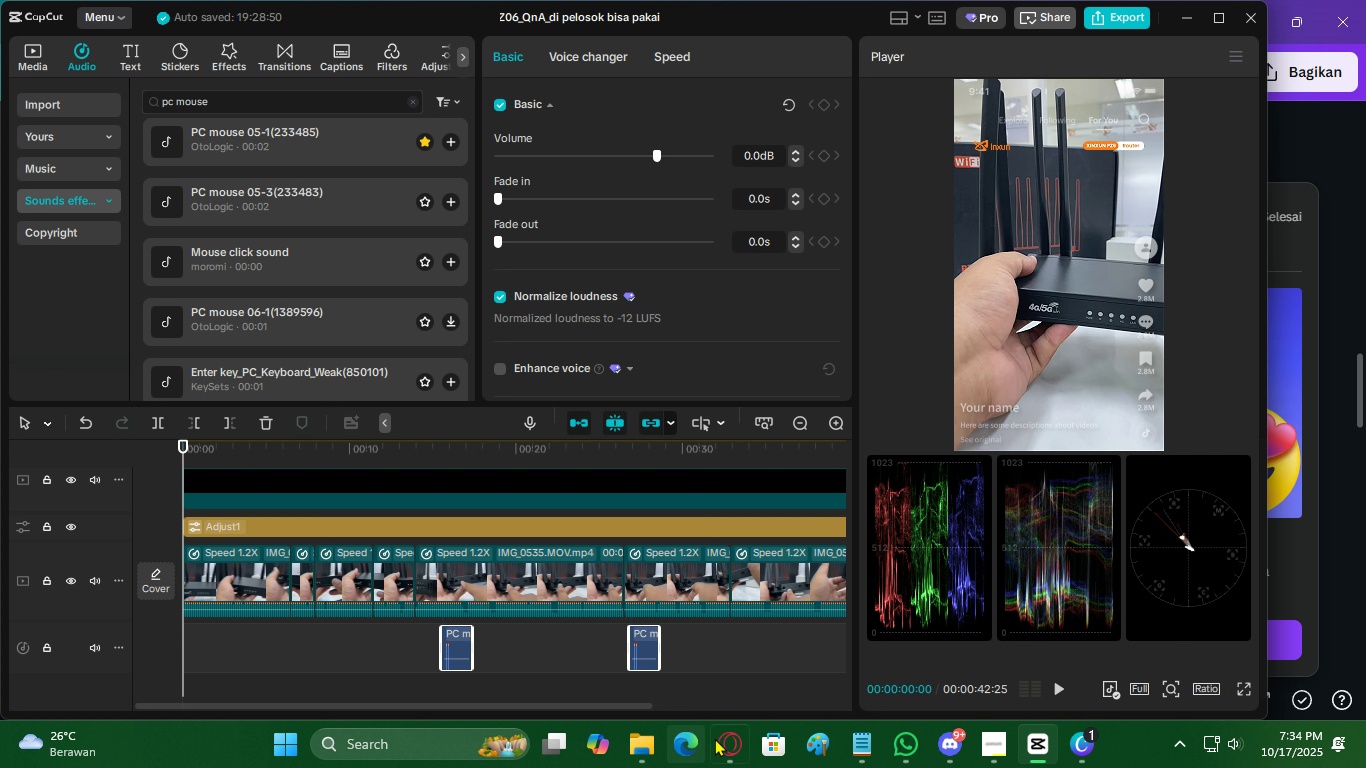 
left_click([723, 740])
 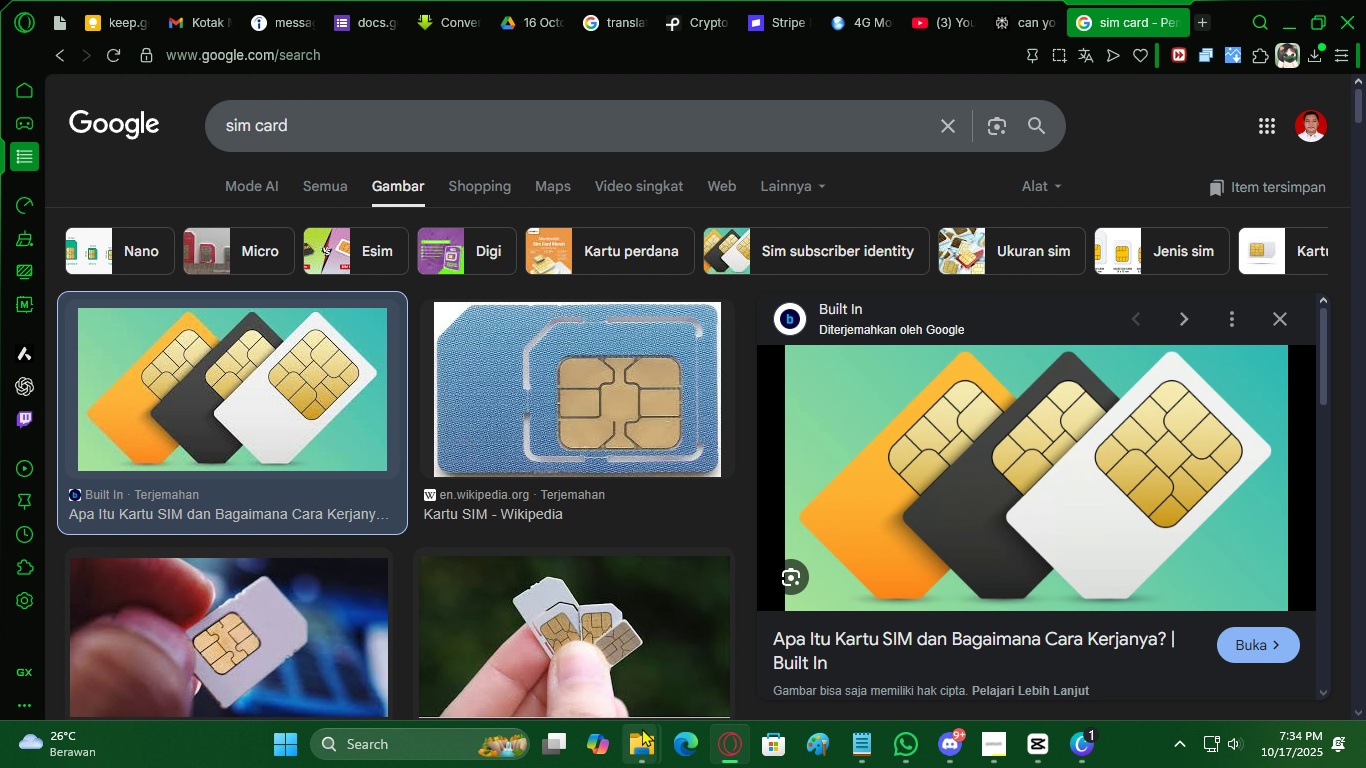 
left_click([642, 728])
 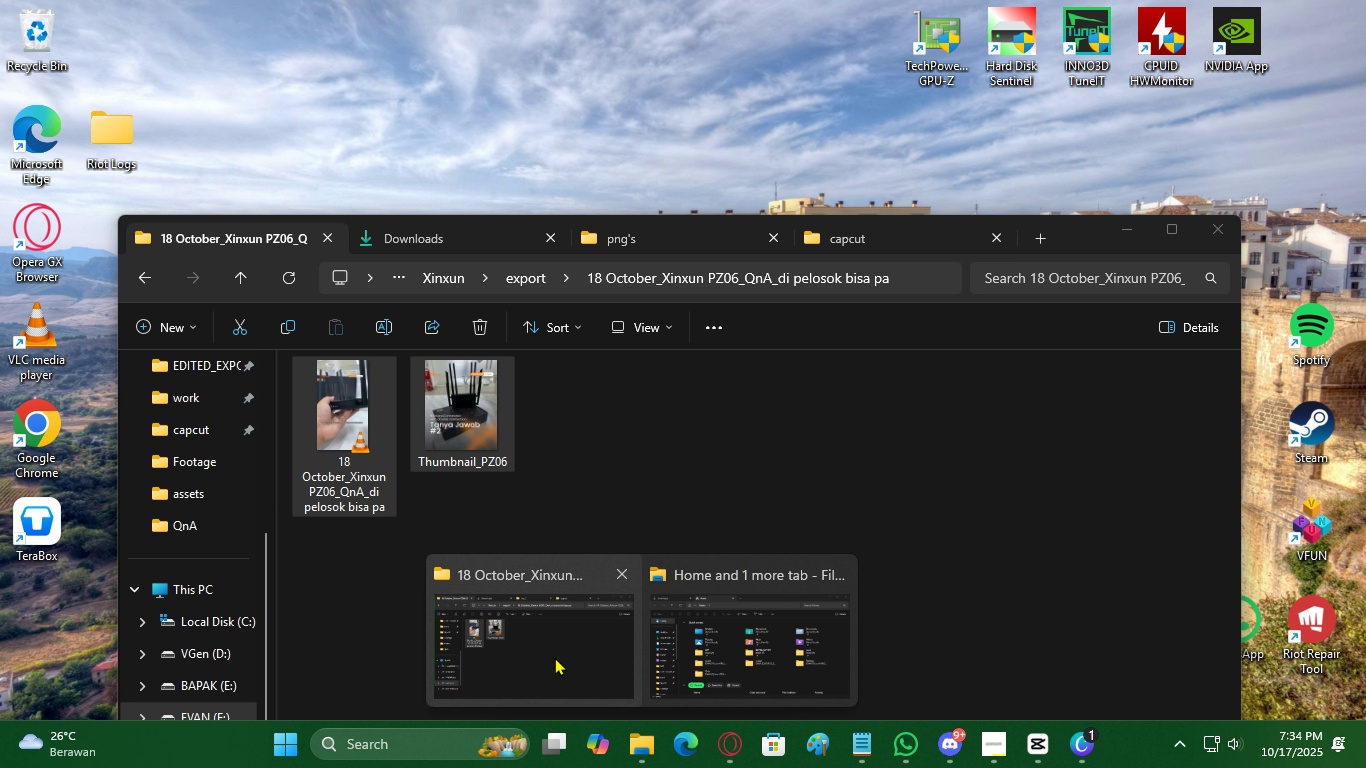 
left_click([555, 657])
 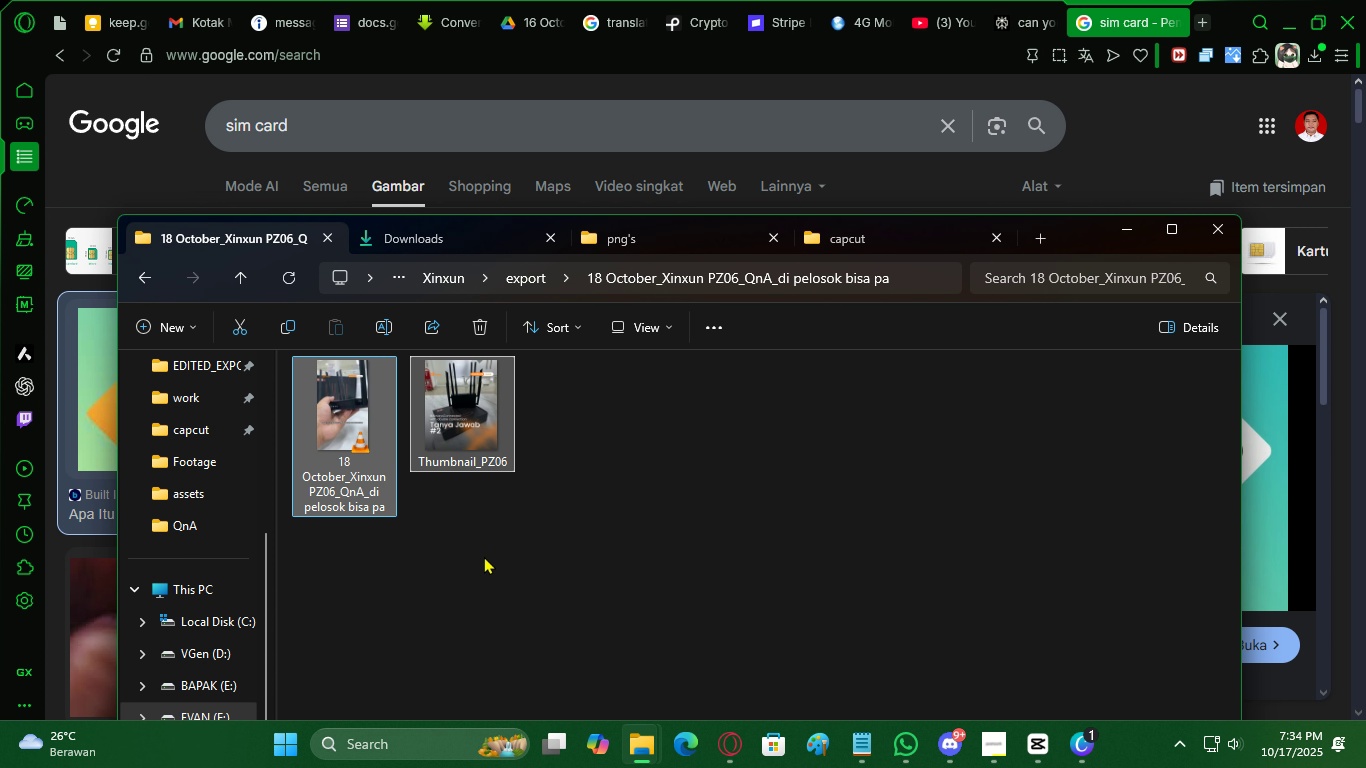 
left_click([484, 556])
 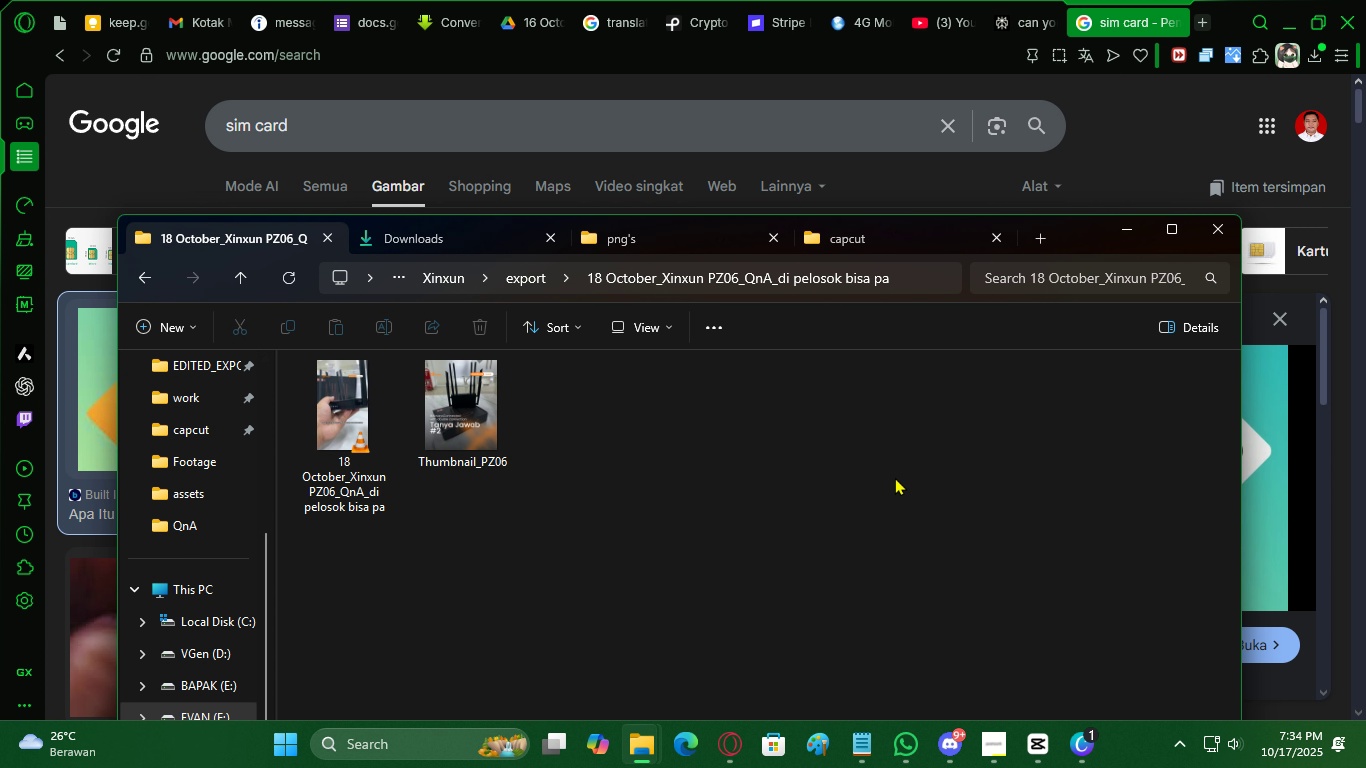 
left_click([922, 482])
 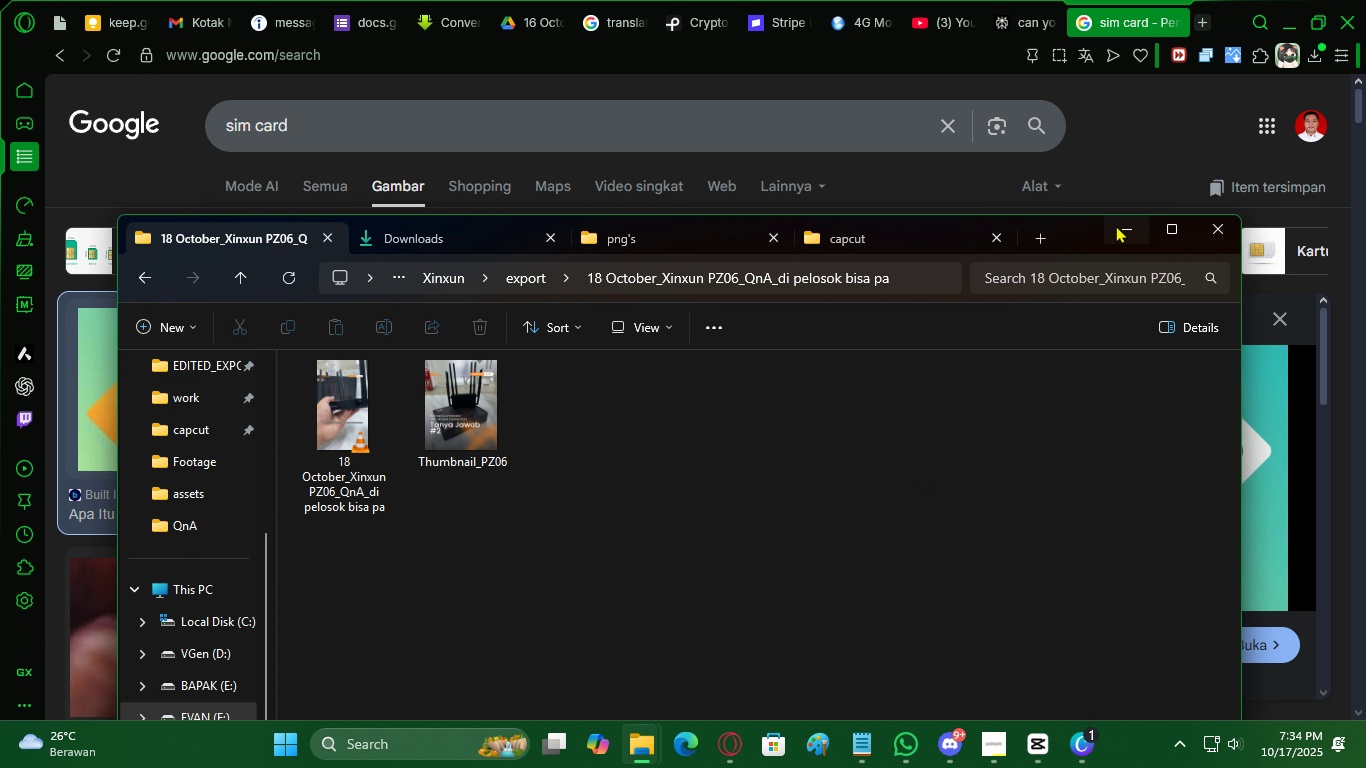 
left_click([1116, 225])
 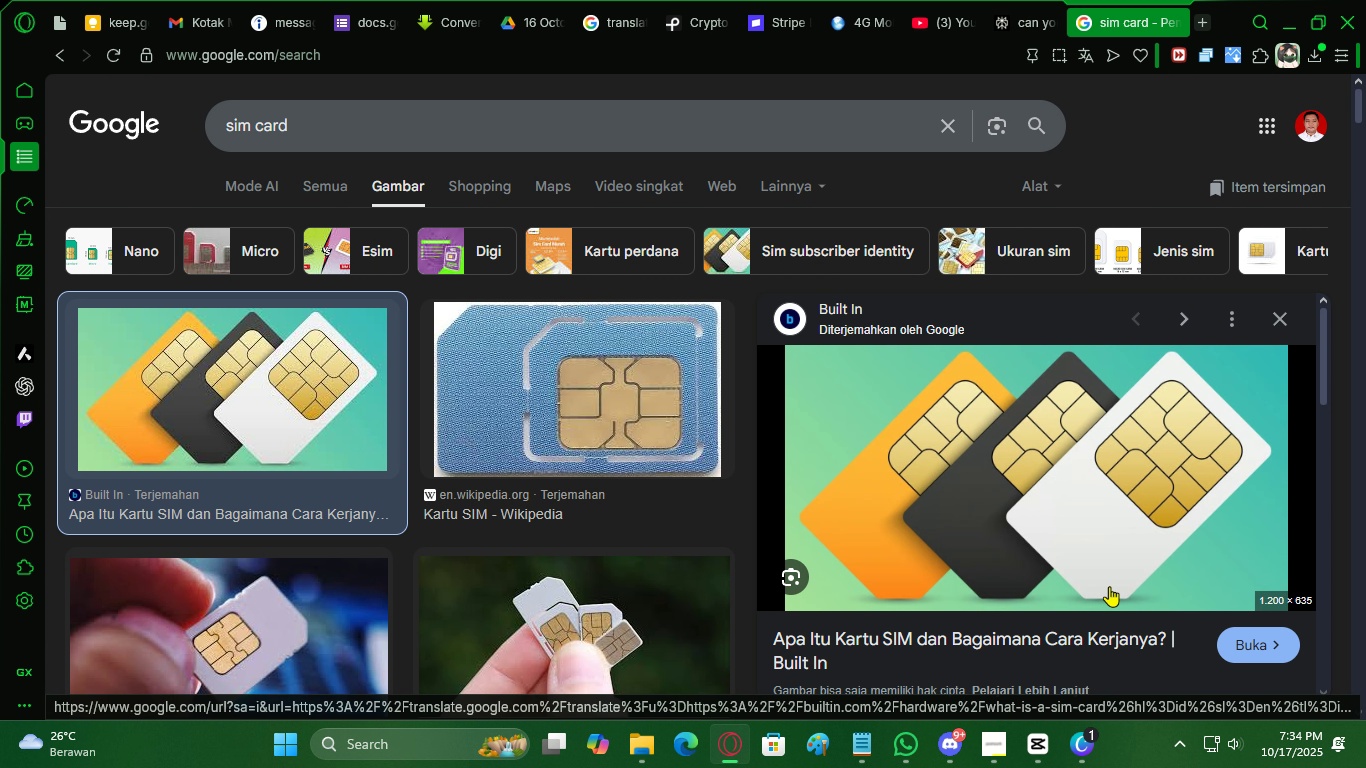 
left_click([994, 743])